 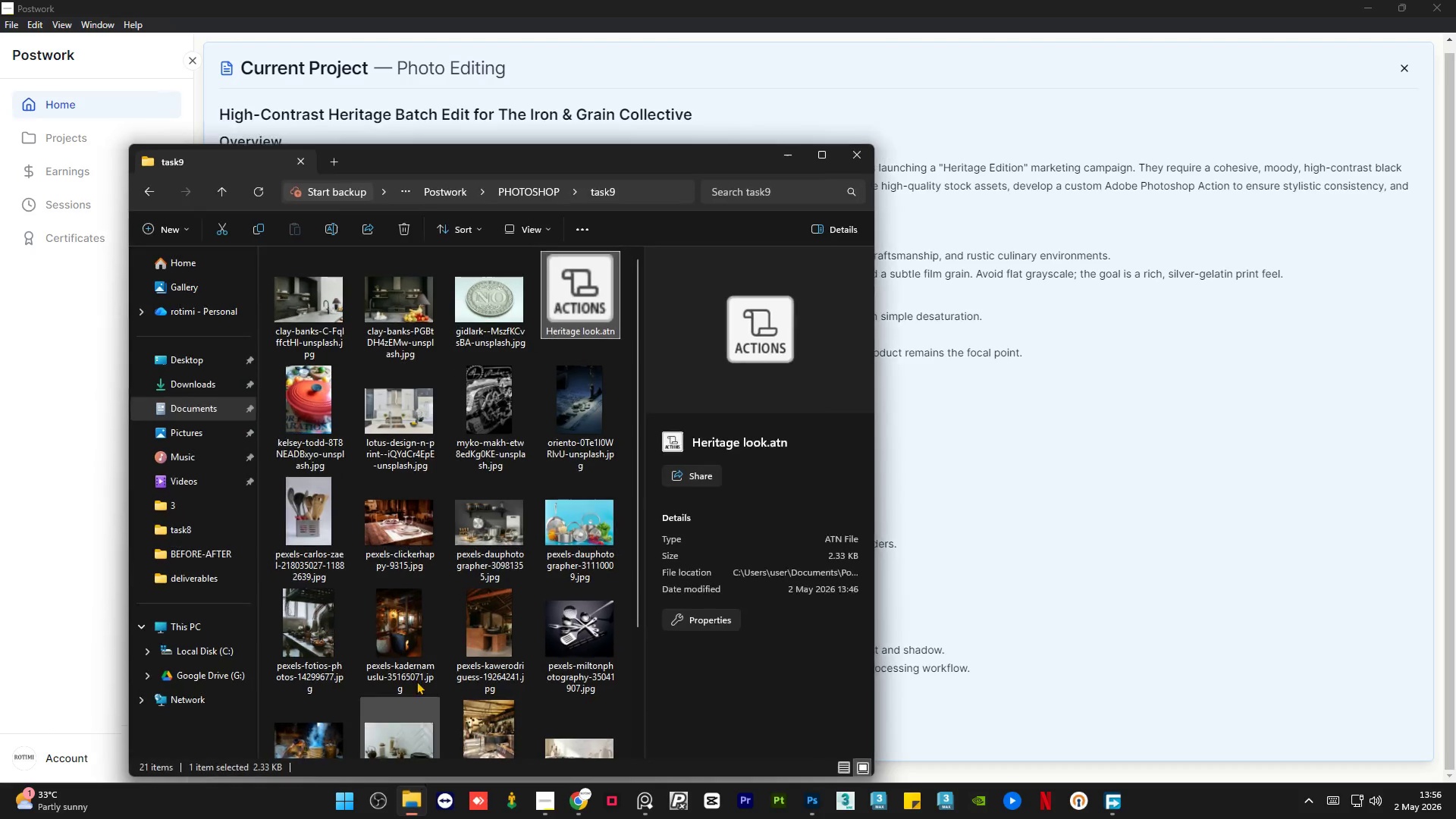 
left_click([149, 184])
 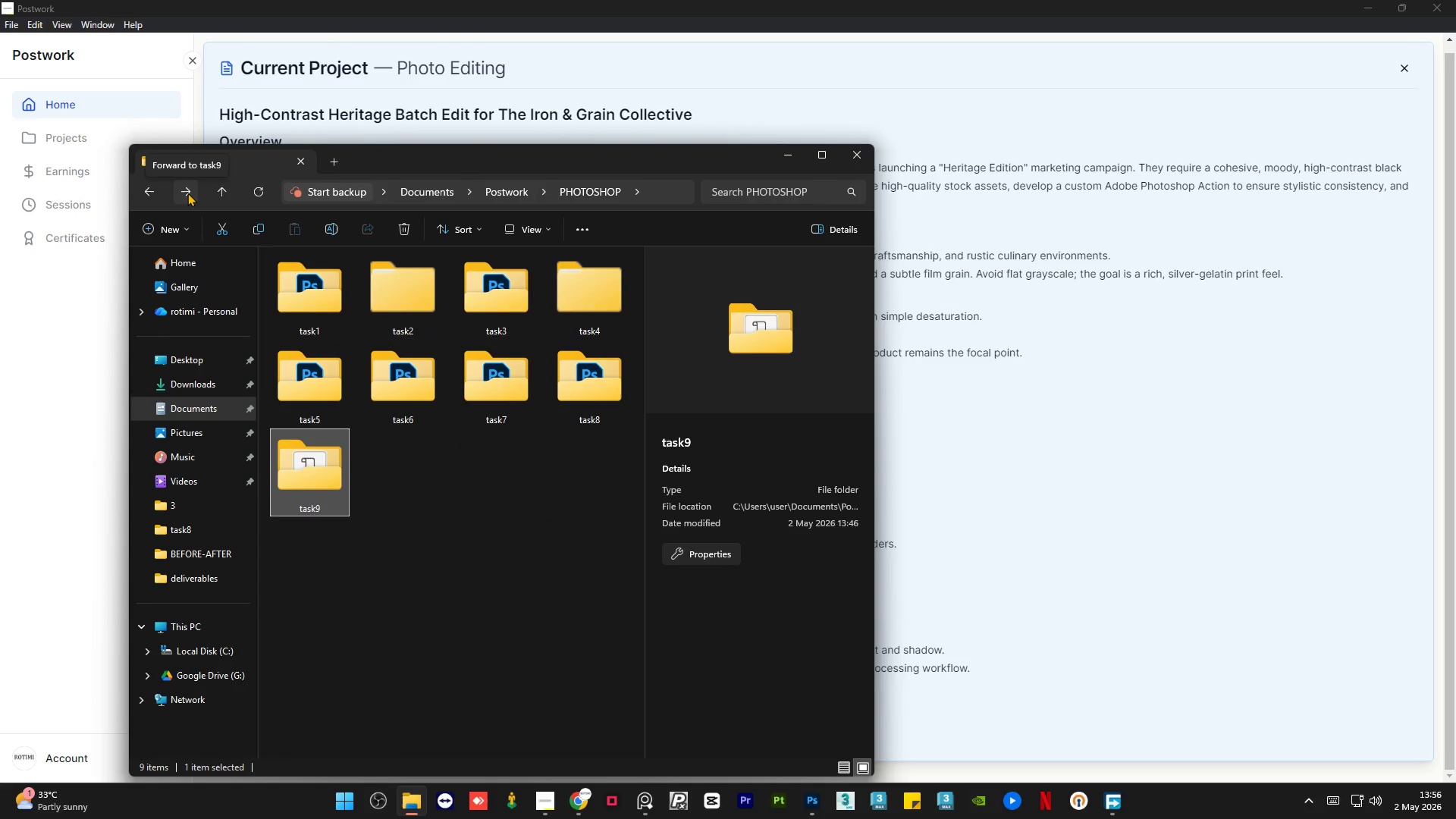 
left_click([187, 193])
 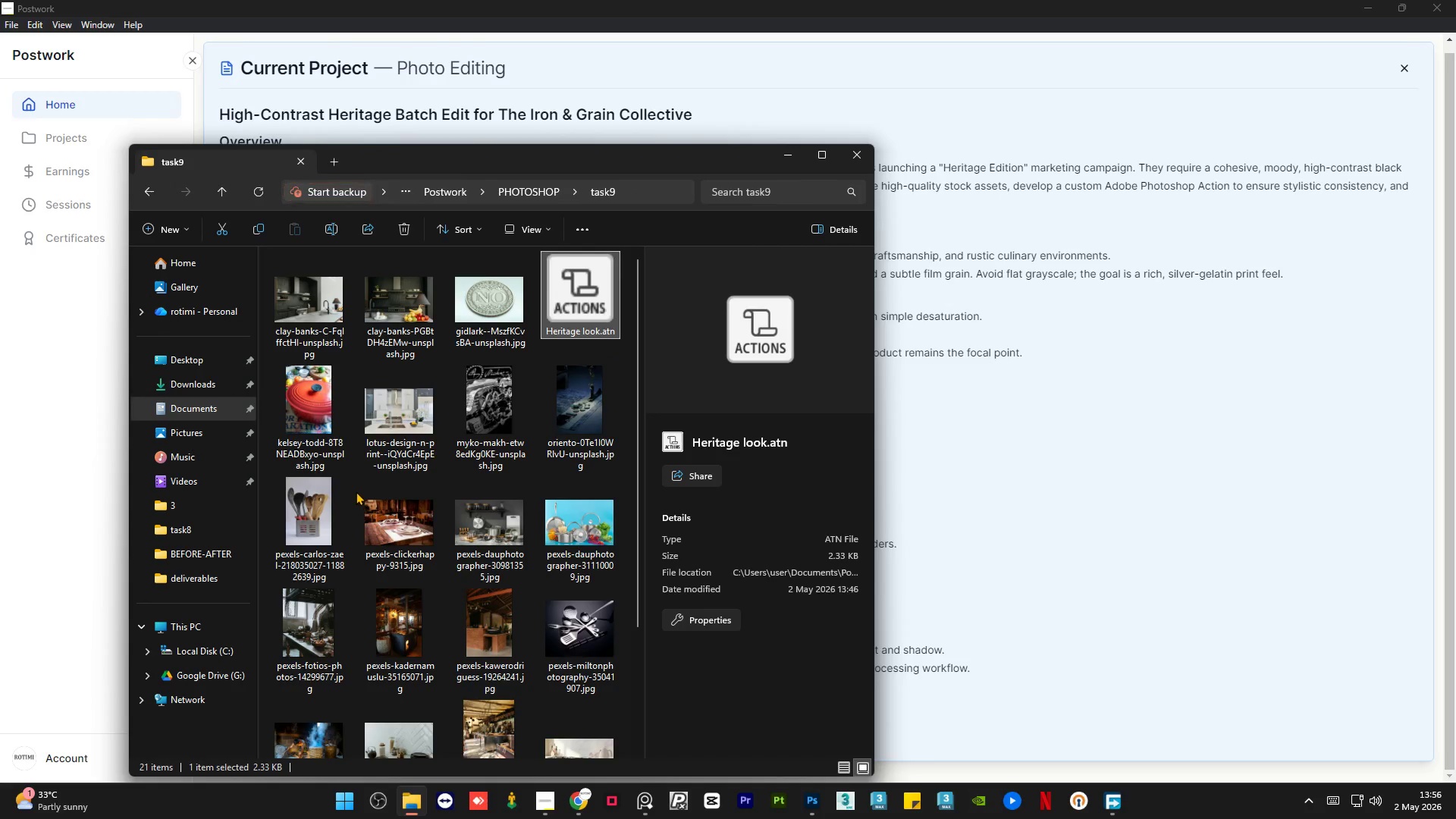 
right_click([350, 482])
 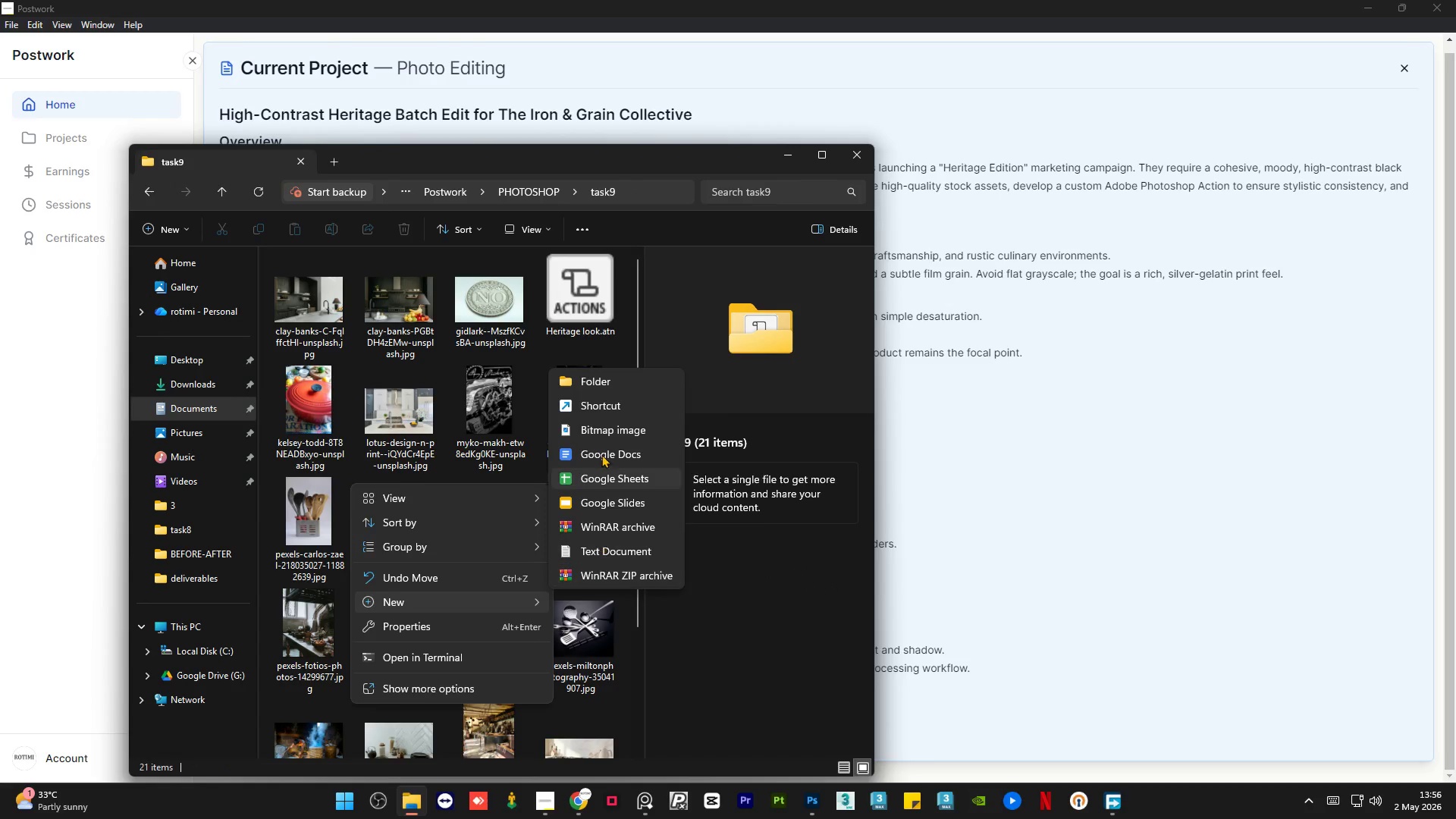 
left_click([604, 383])
 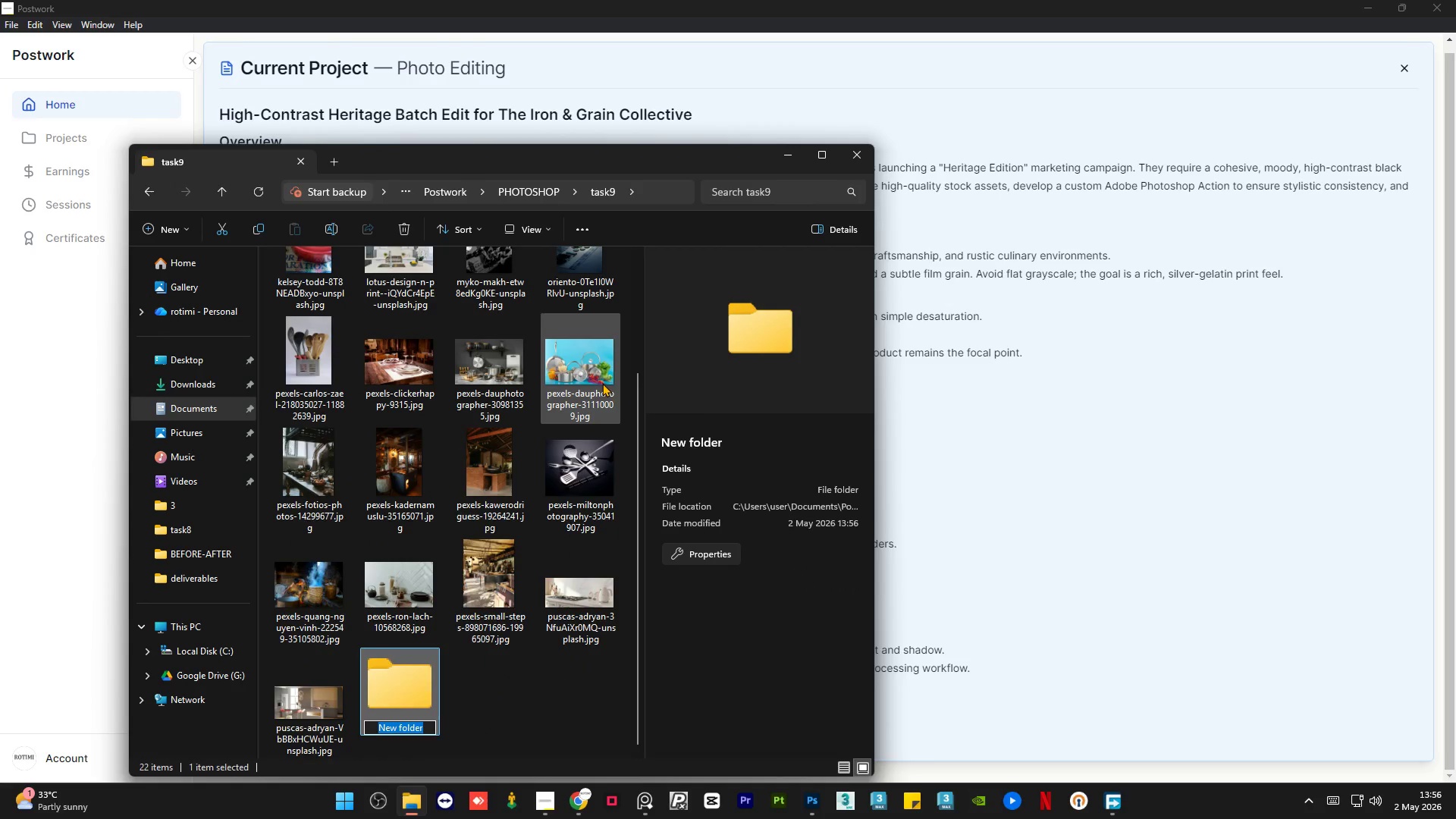 
type(final exports)
 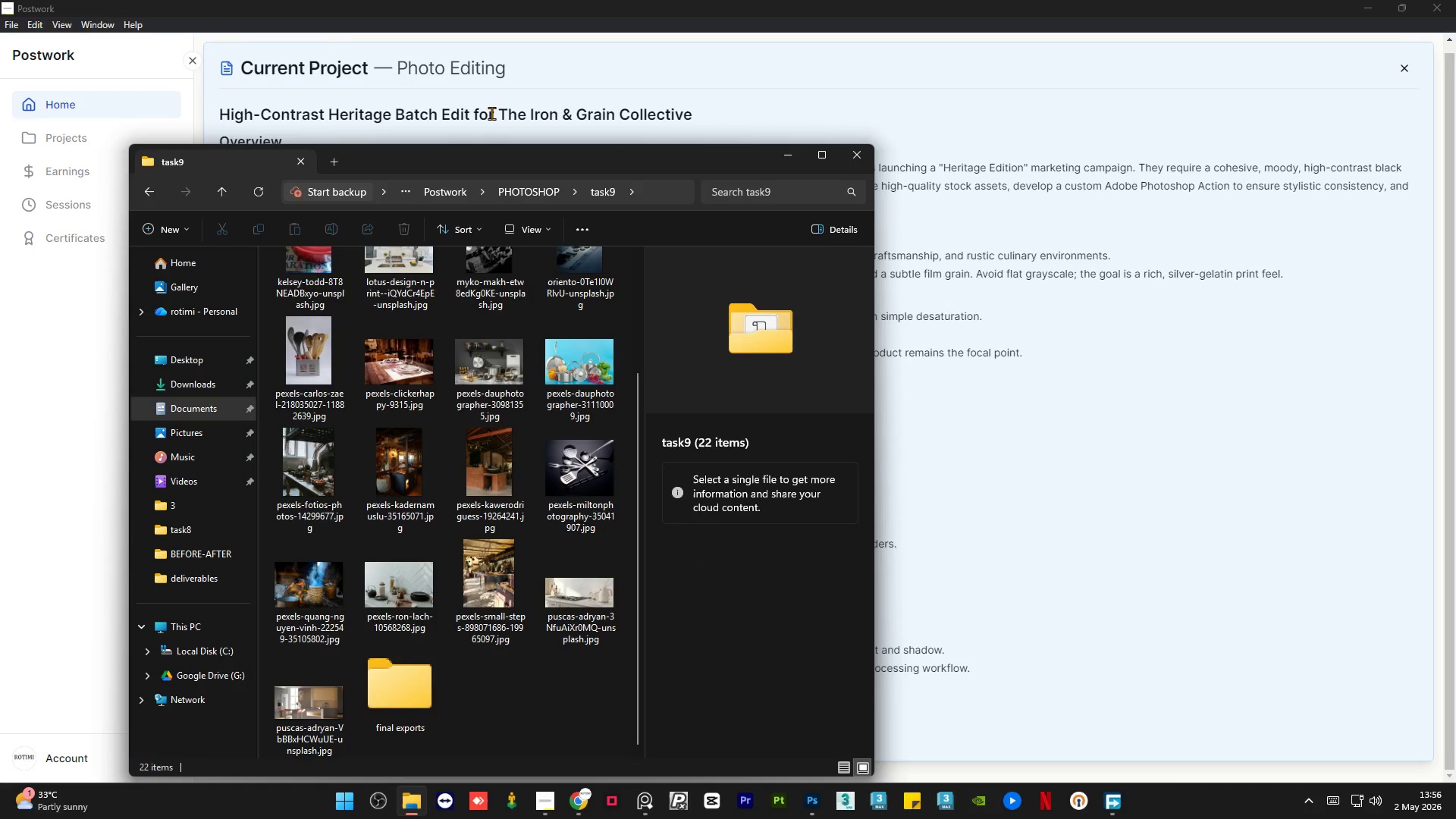 
left_click_drag(start_coordinate=[417, 160], to_coordinate=[486, 122])
 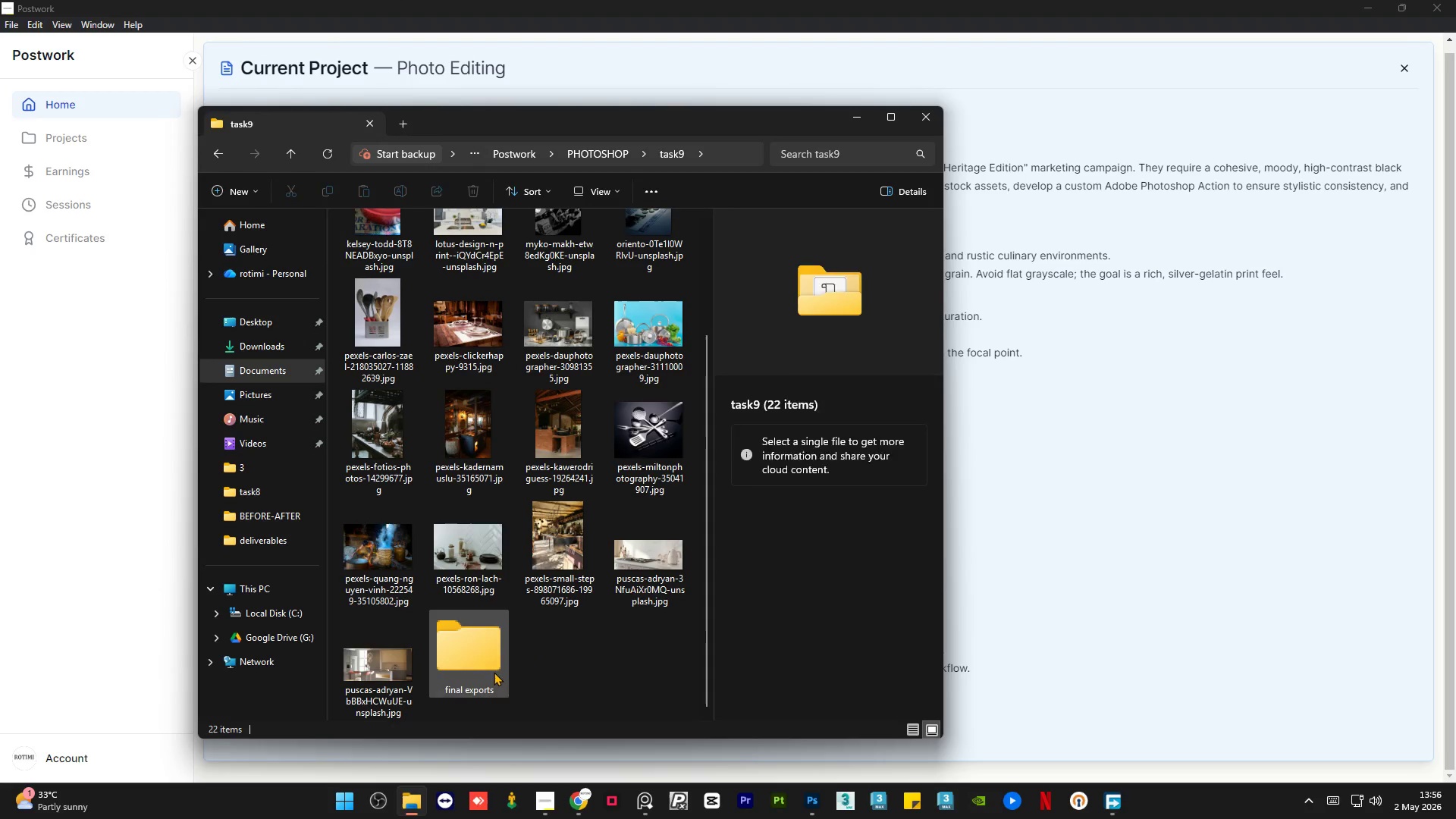 
double_click([494, 672])
 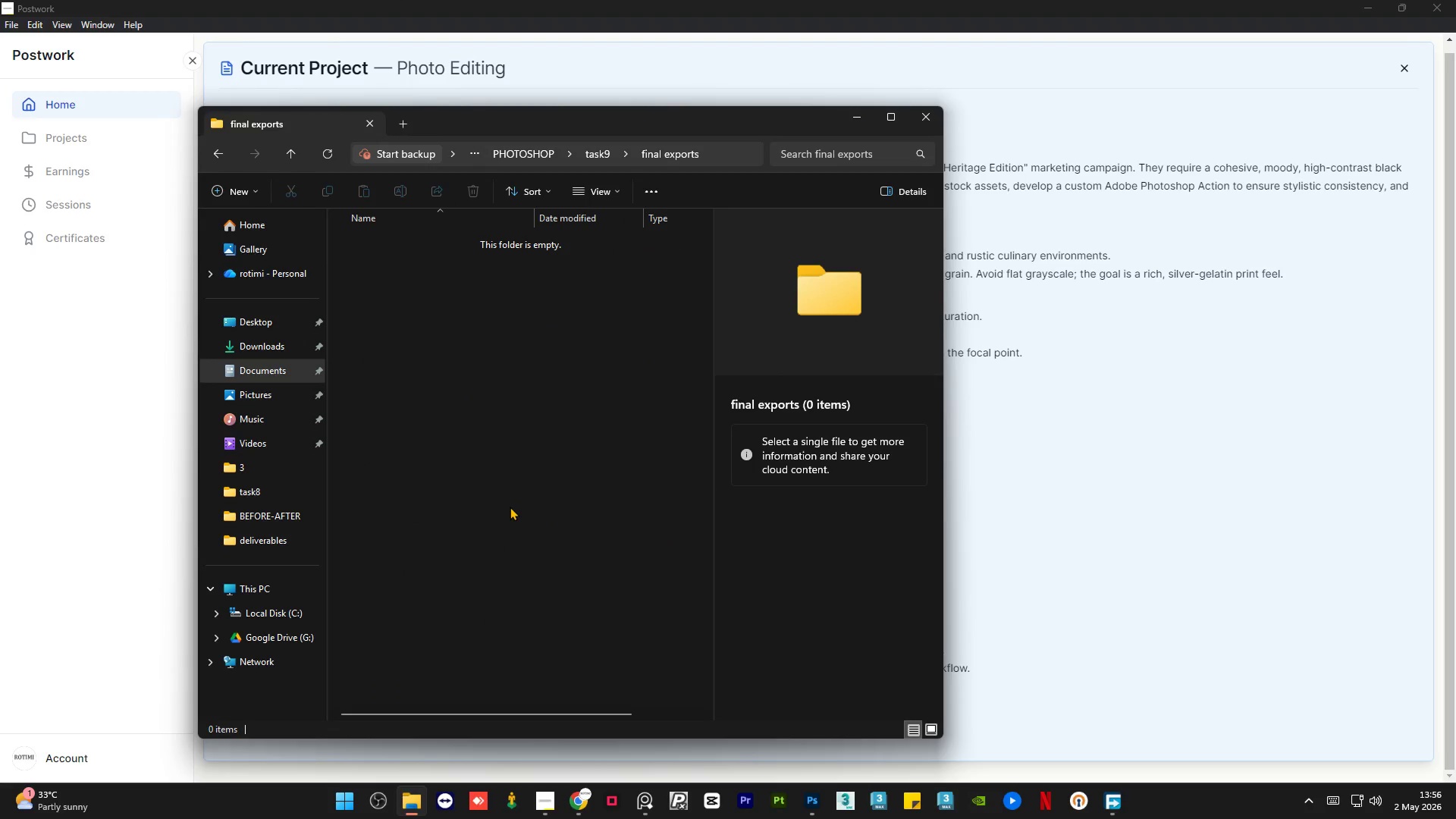 
left_click([510, 507])
 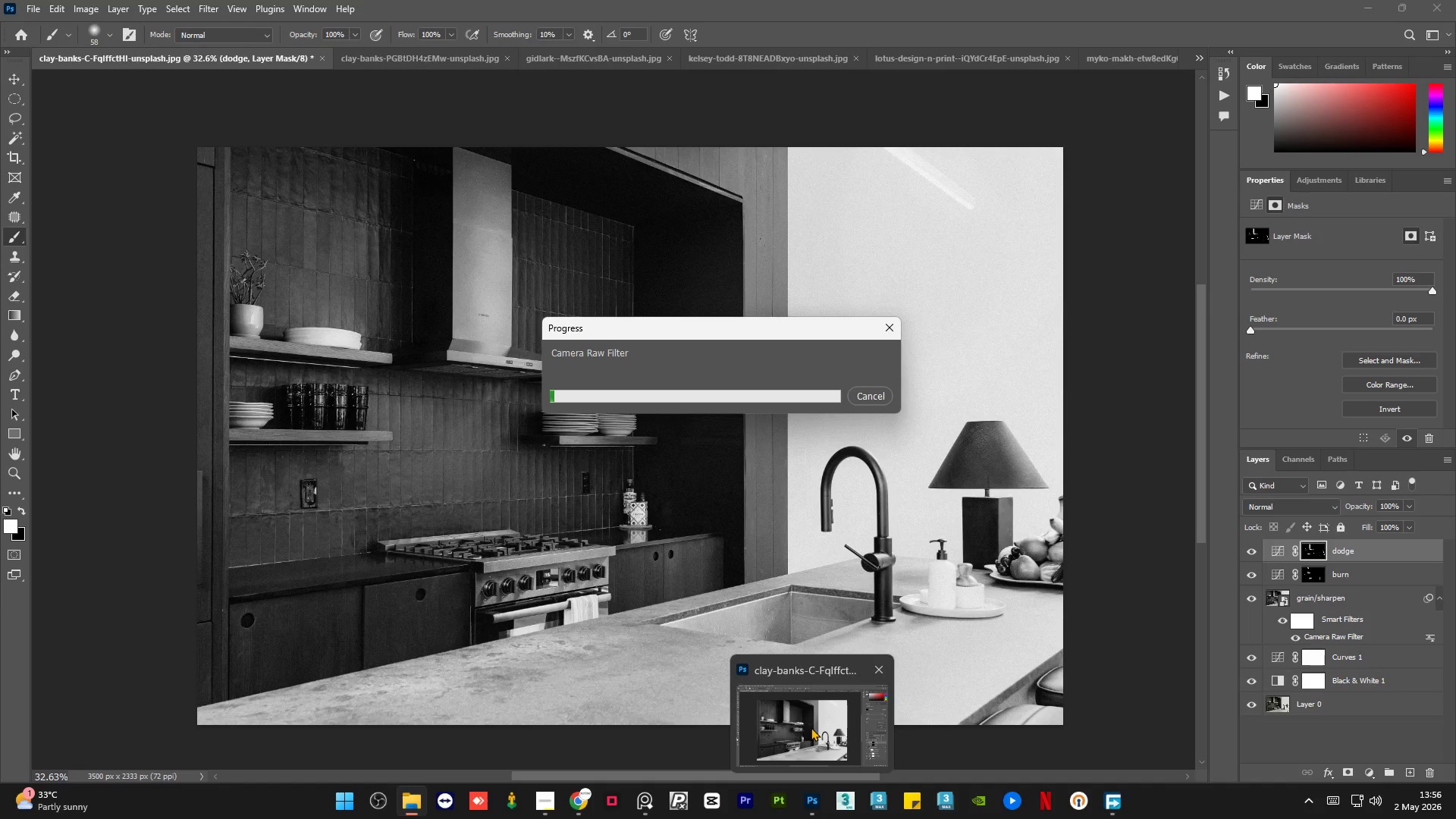 
left_click([811, 727])
 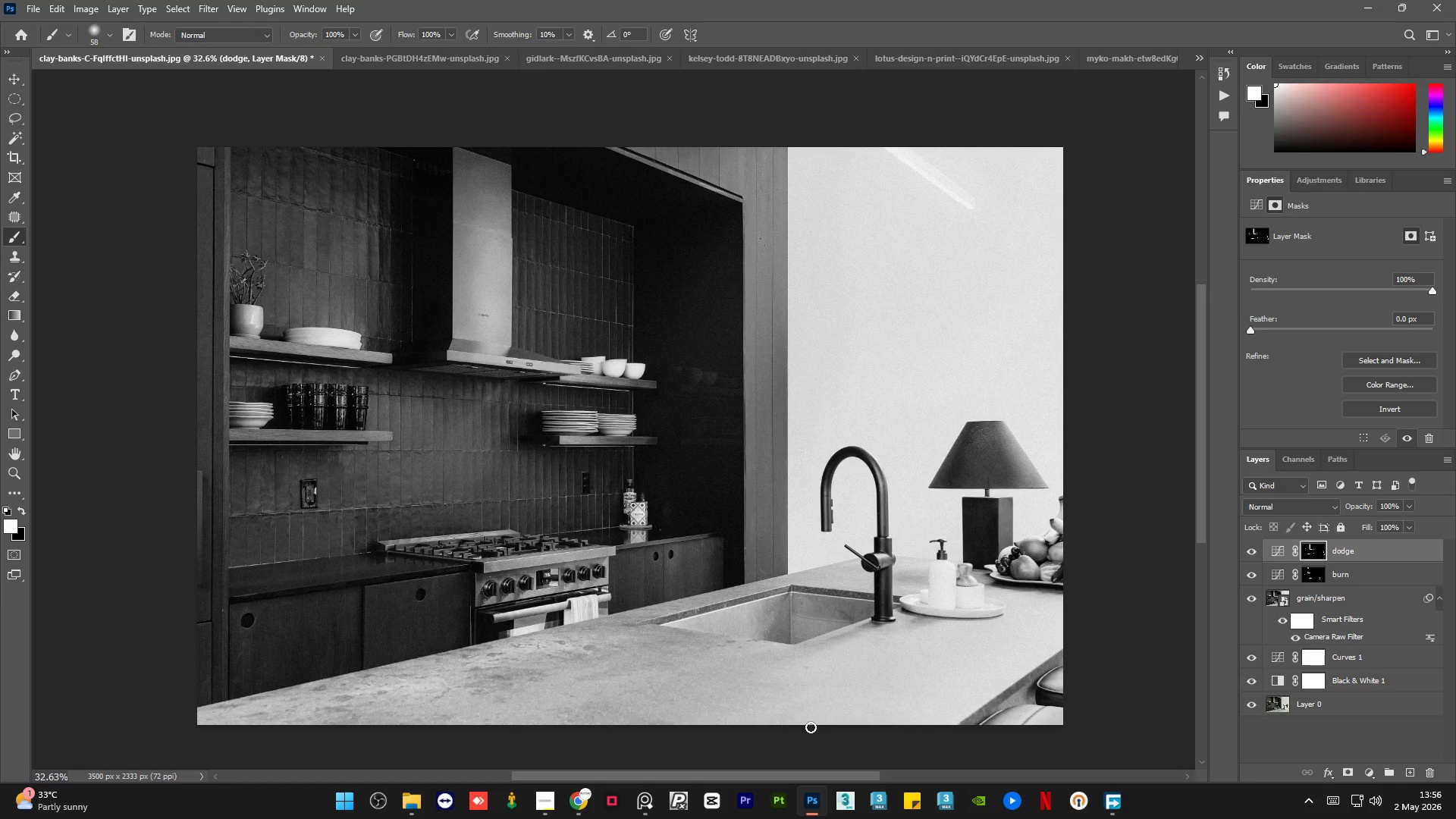 
wait(9.77)
 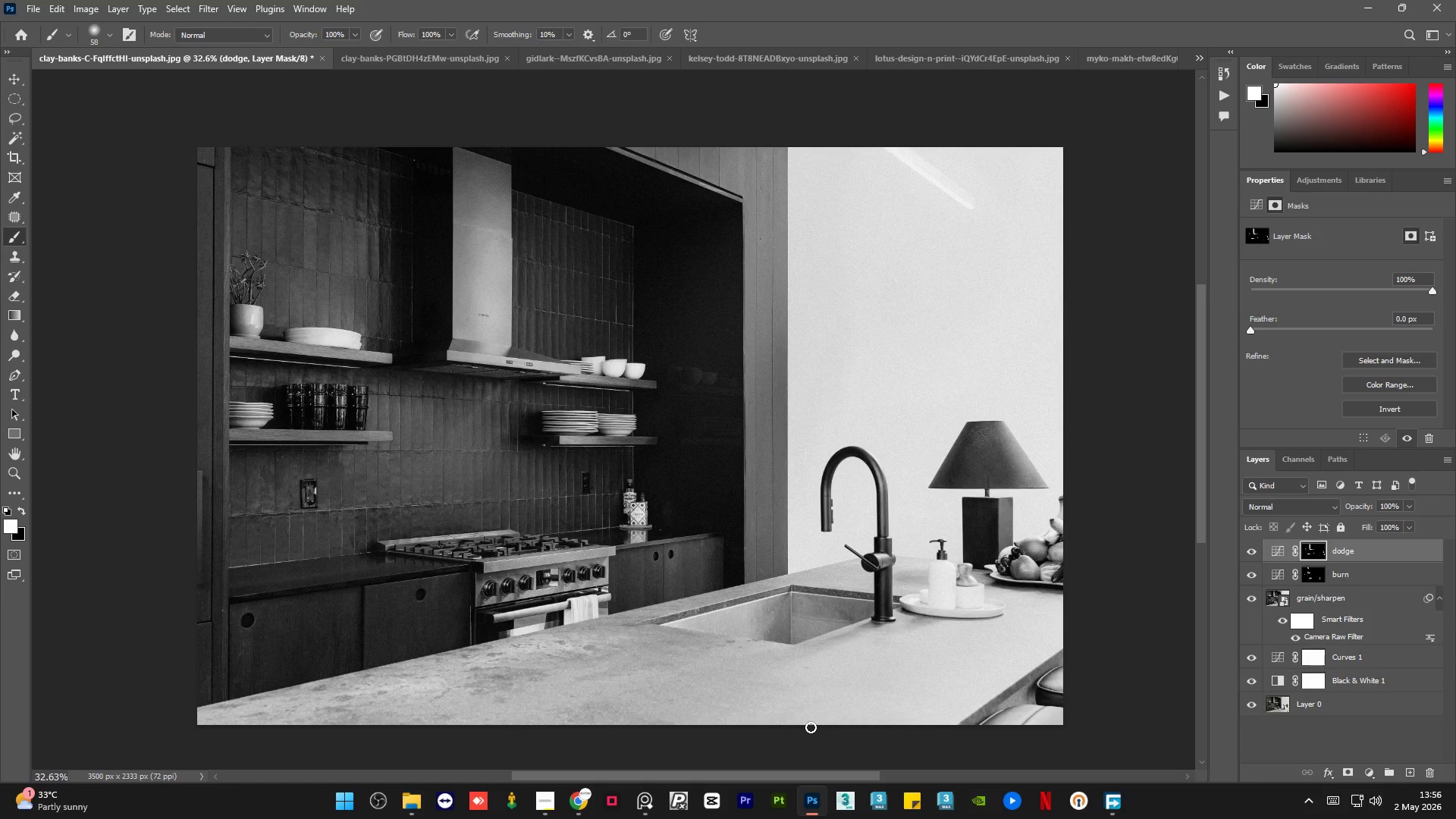 
left_click([29, 0])
 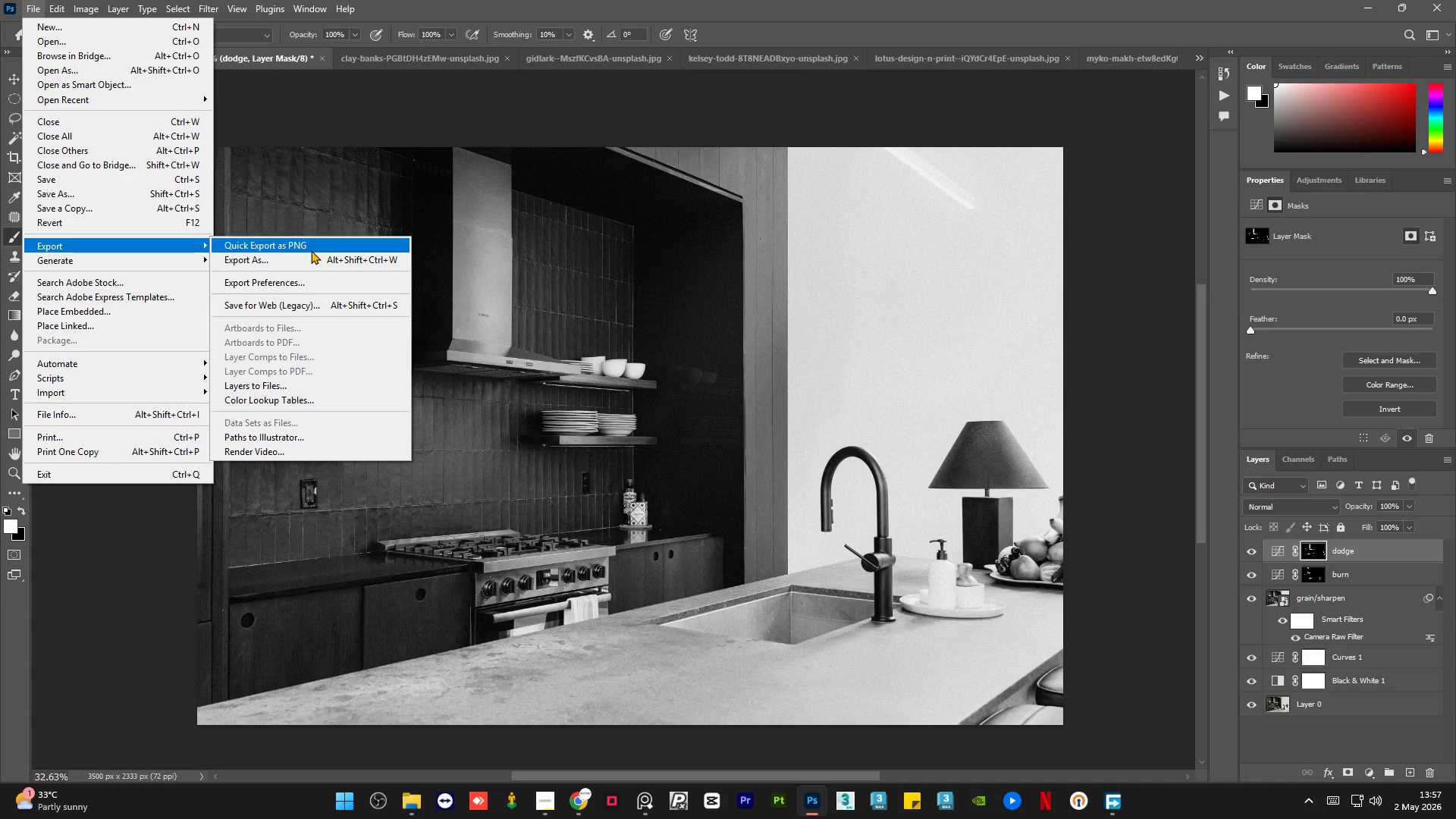 
left_click([314, 262])
 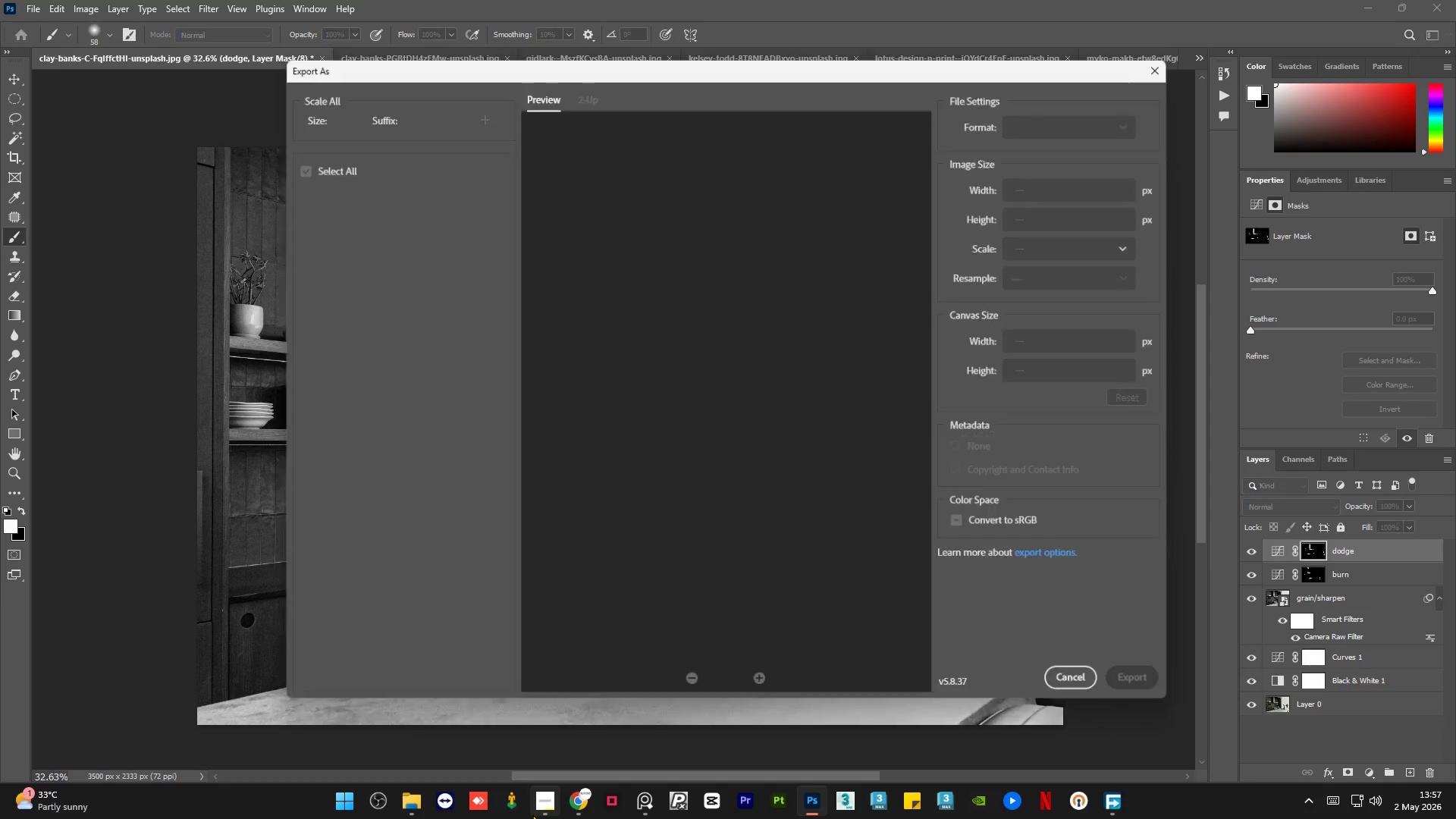 
left_click([539, 811])